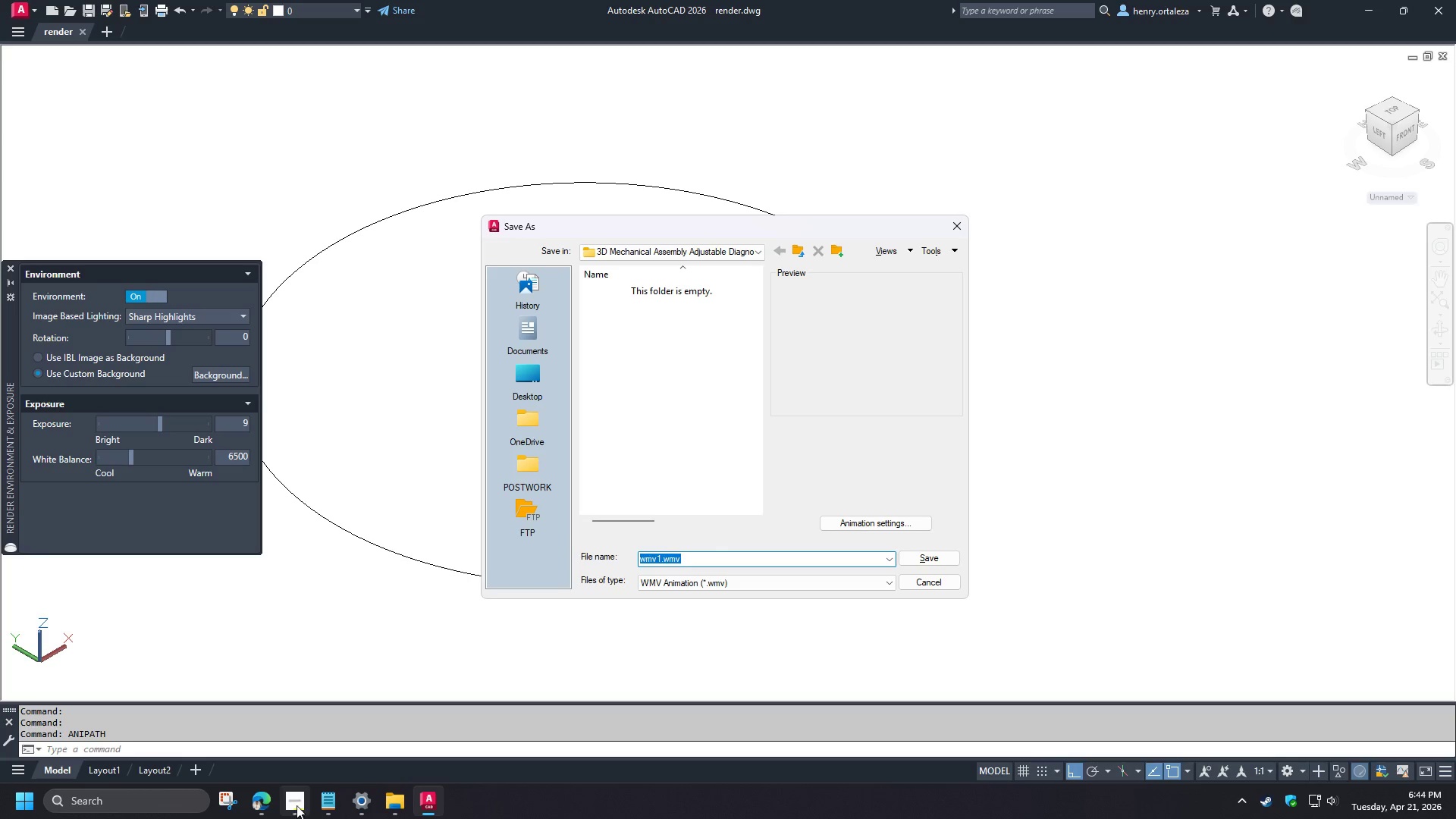 
left_click([284, 805])